 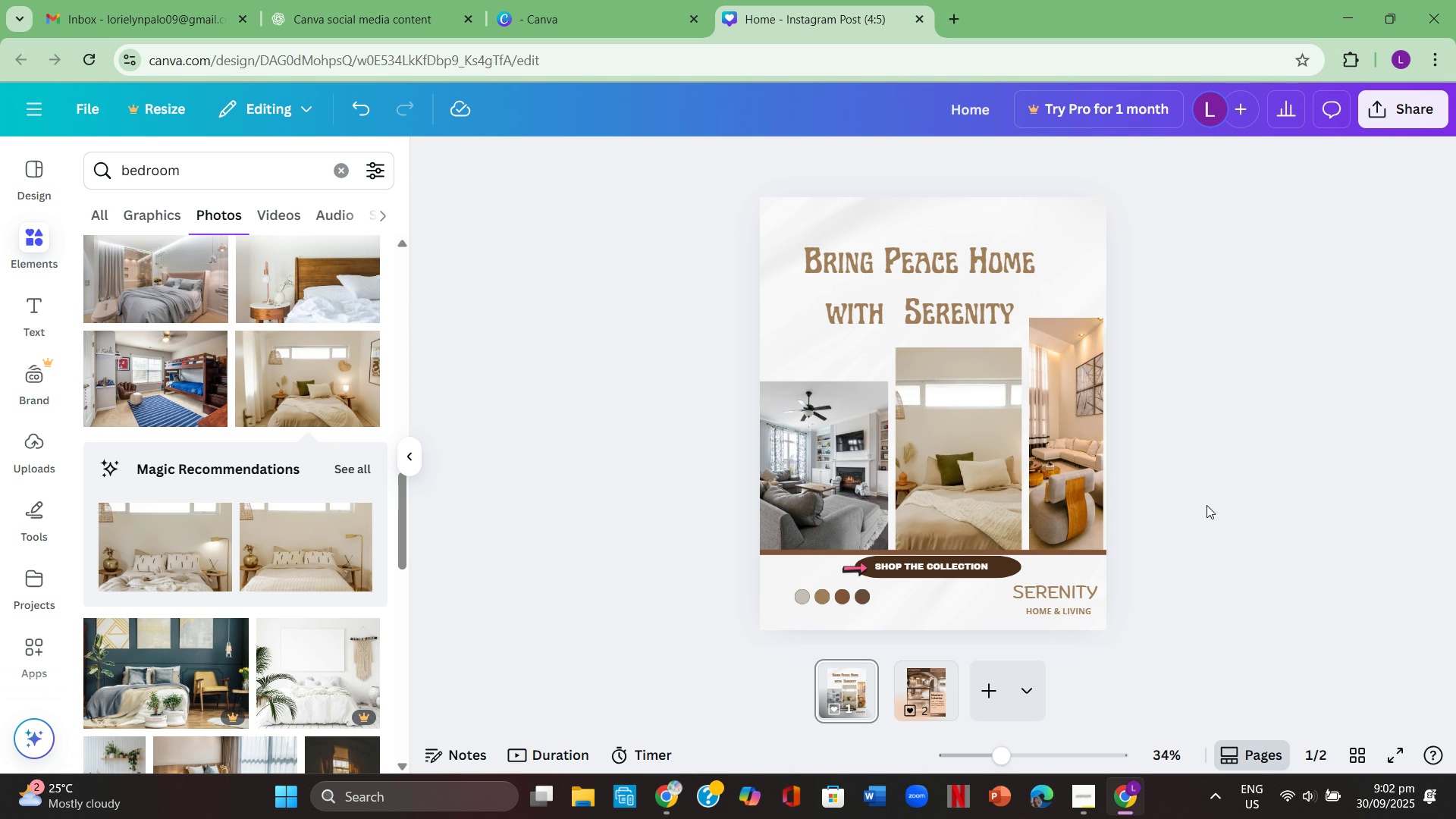 
left_click([1338, 400])
 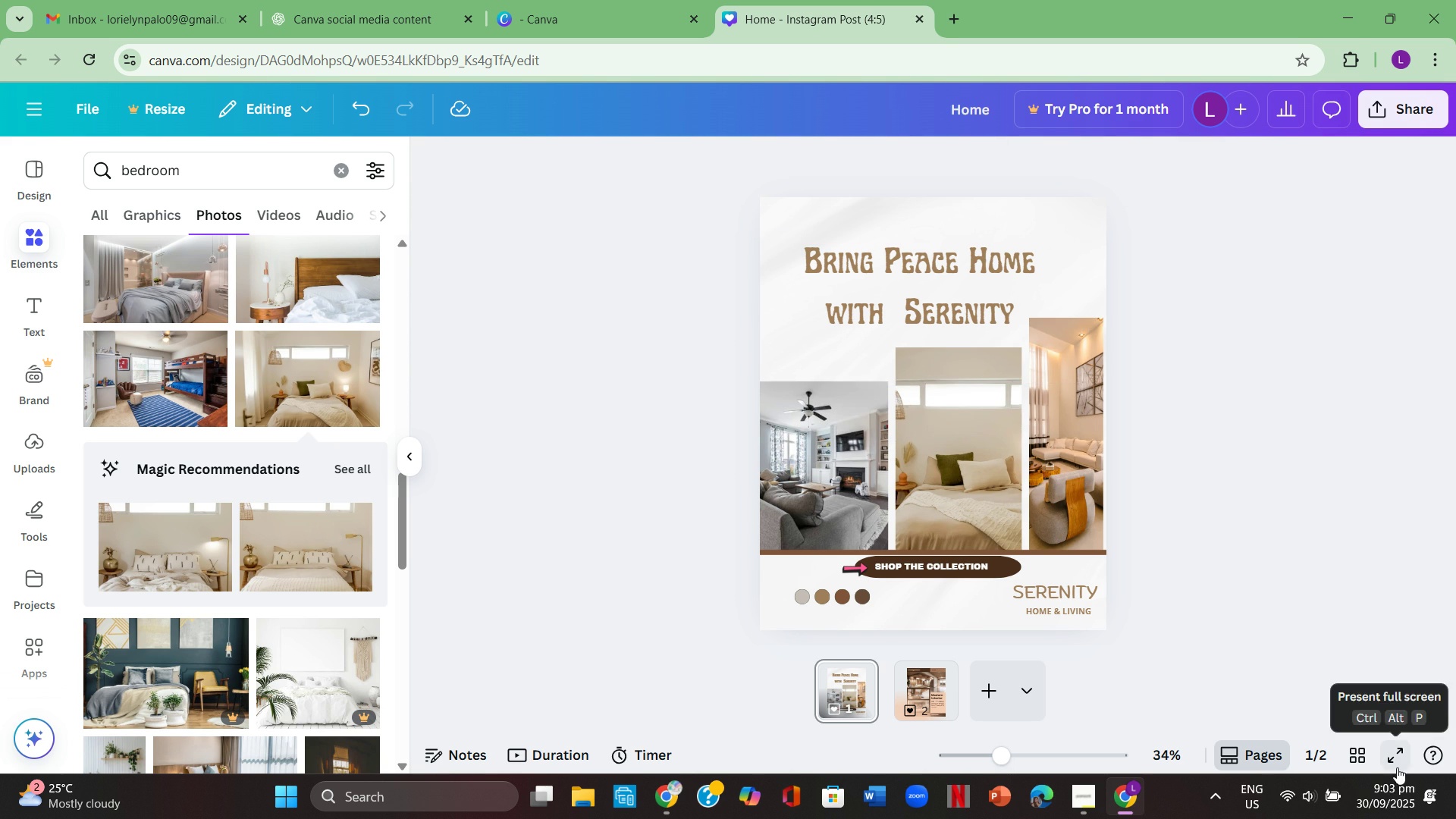 
left_click([1397, 767])
 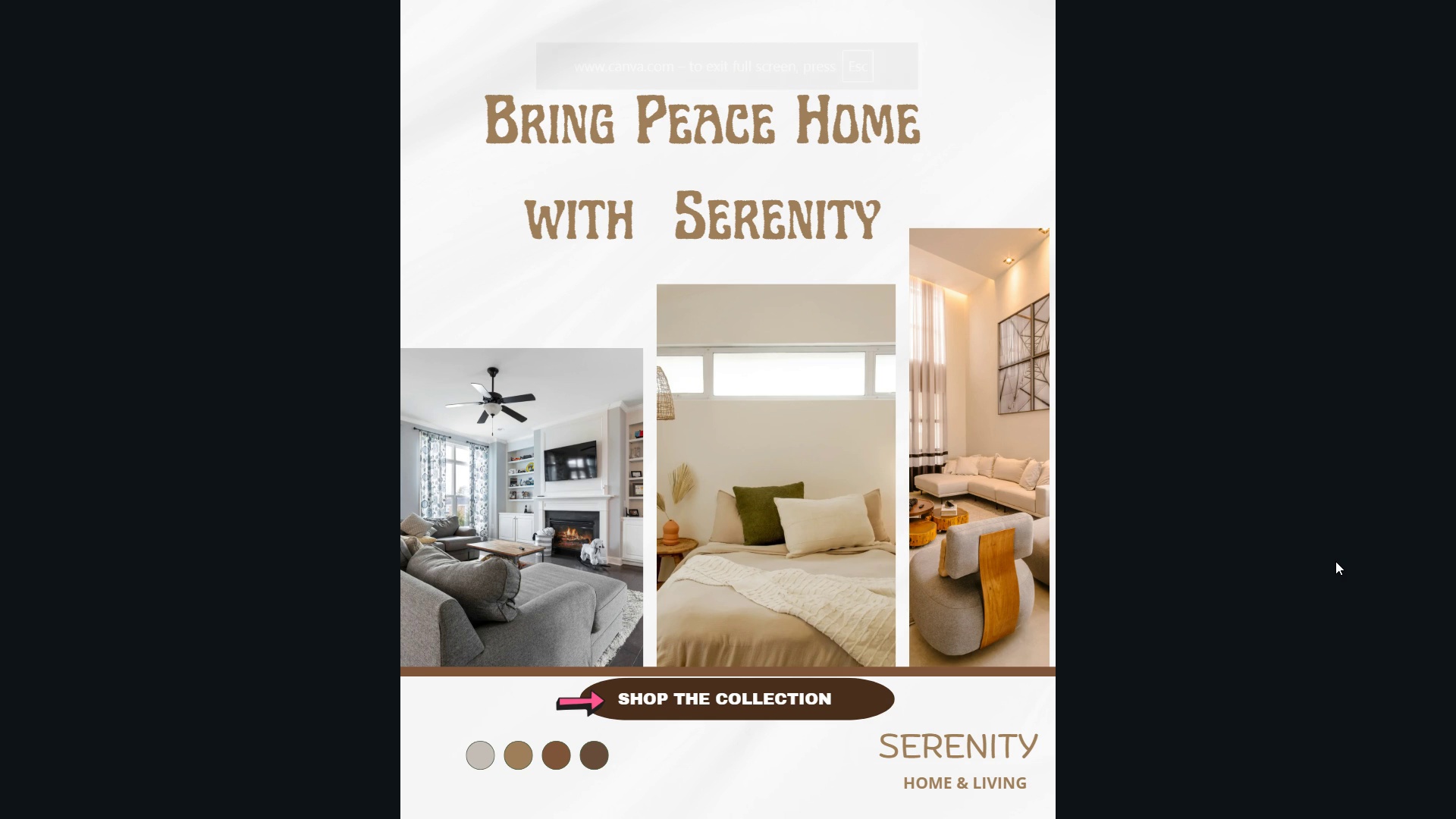 
wait(9.37)
 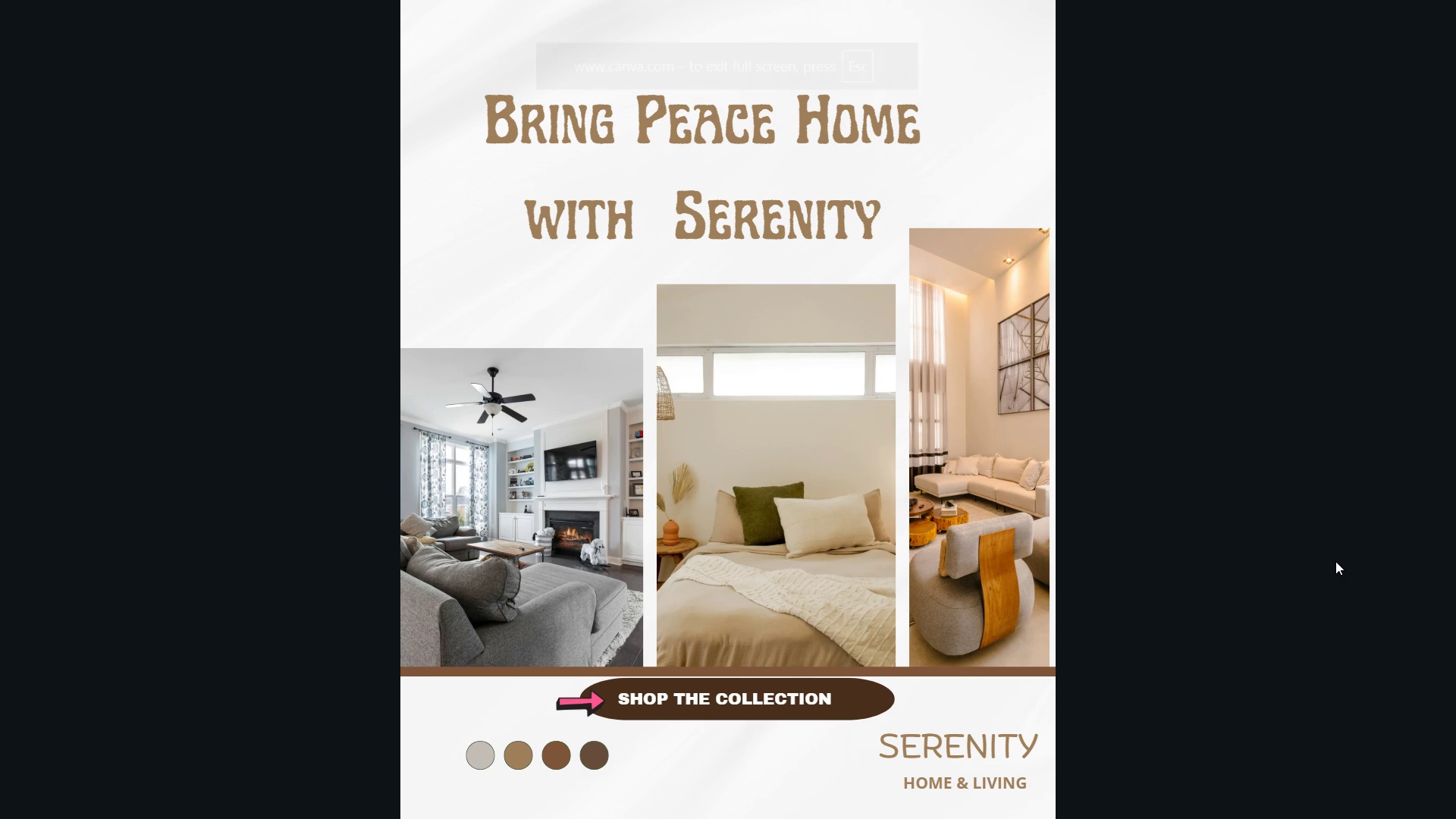 
key(Escape)
 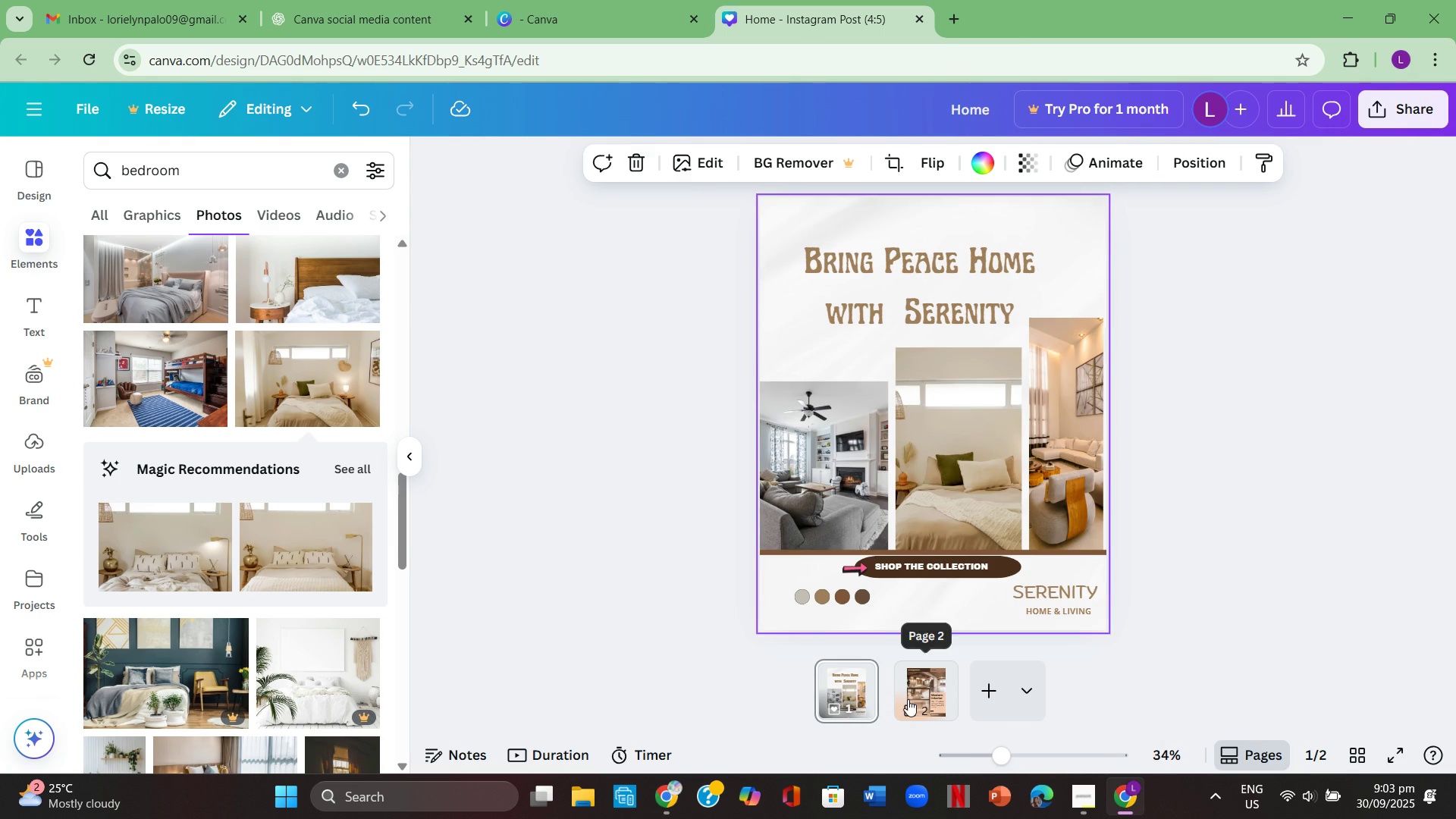 
left_click([912, 686])
 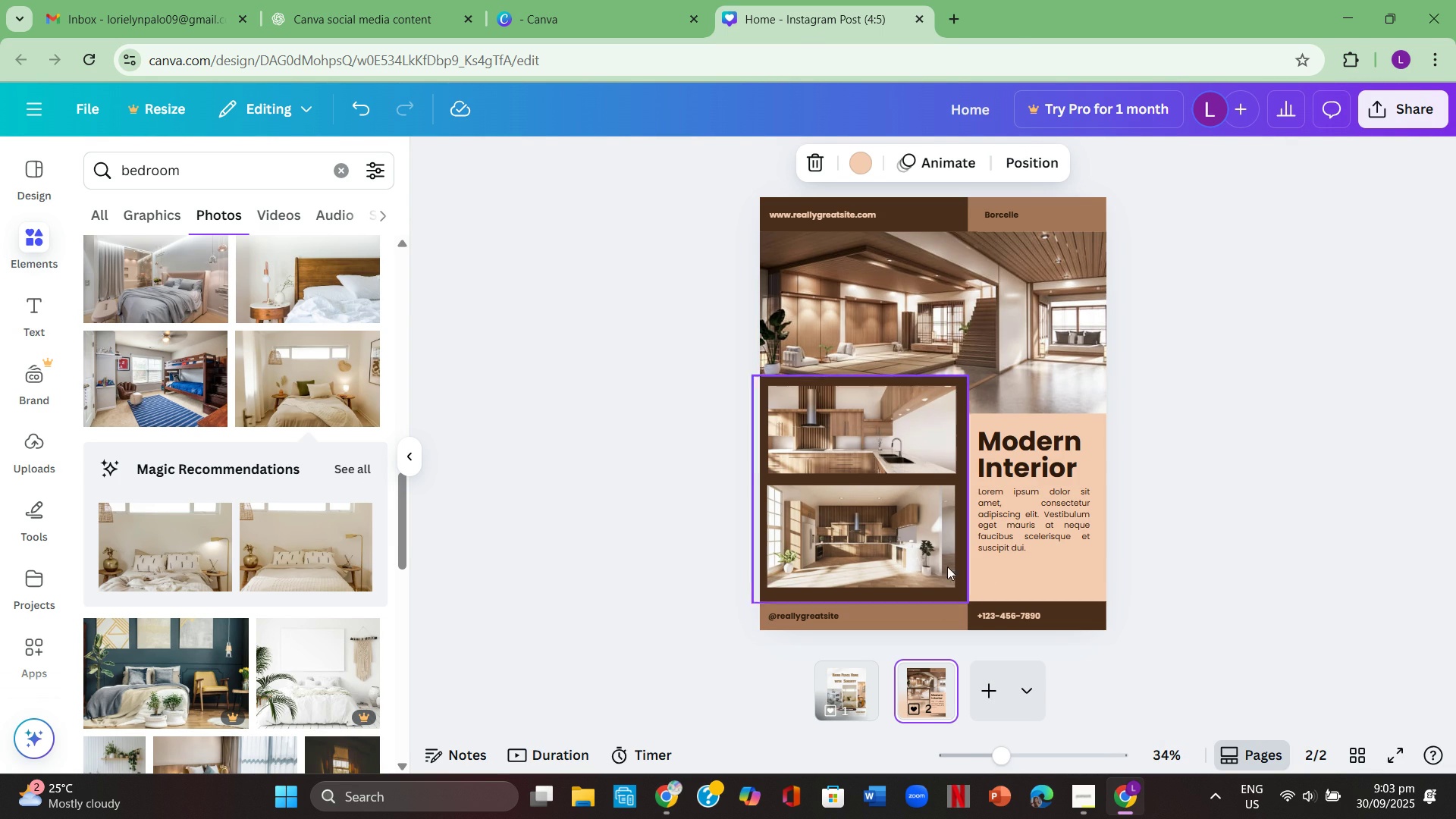 
wait(7.89)
 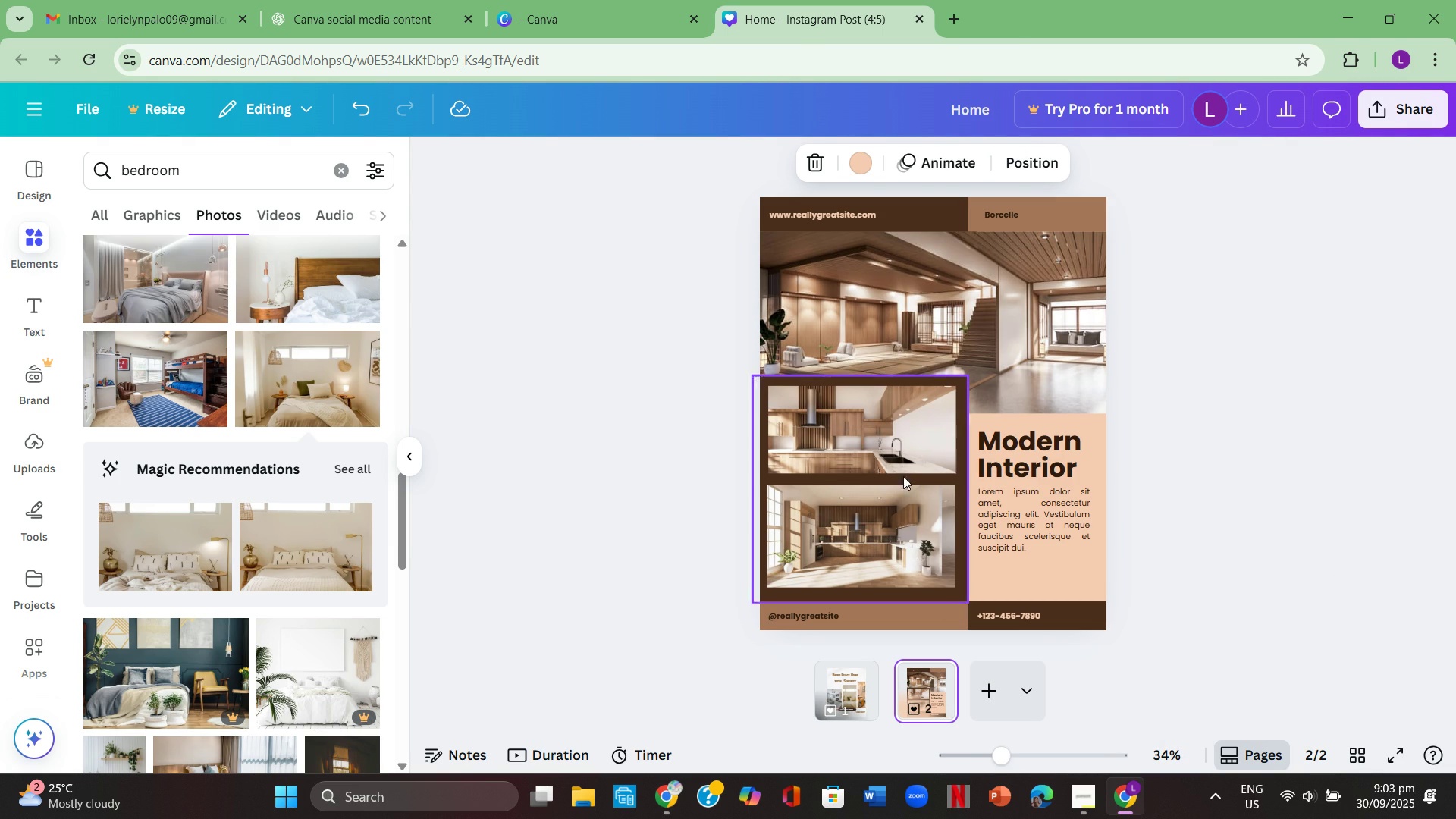 
left_click([23, 169])
 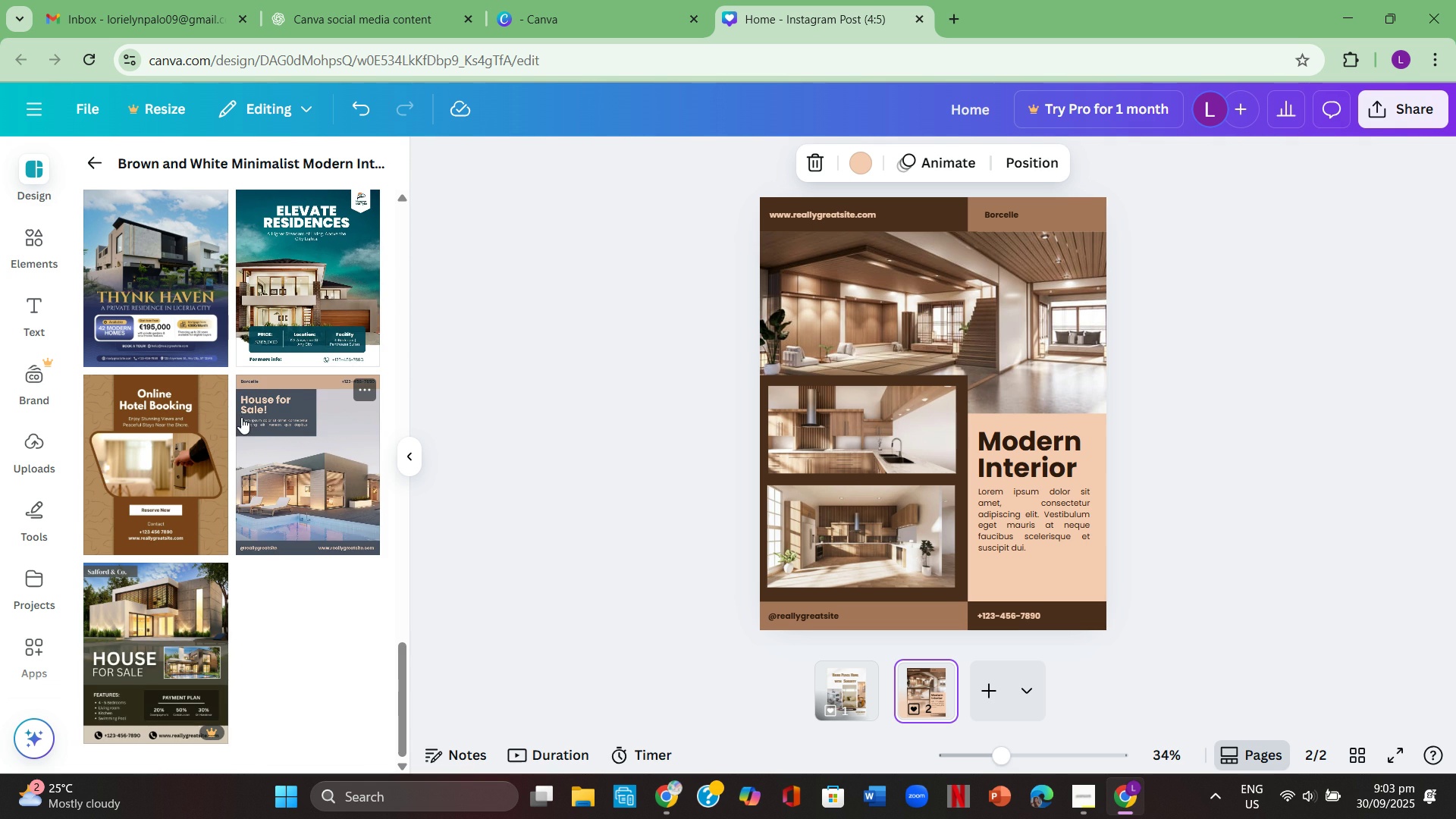 
scroll: coordinate [243, 417], scroll_direction: up, amount: 1.0
 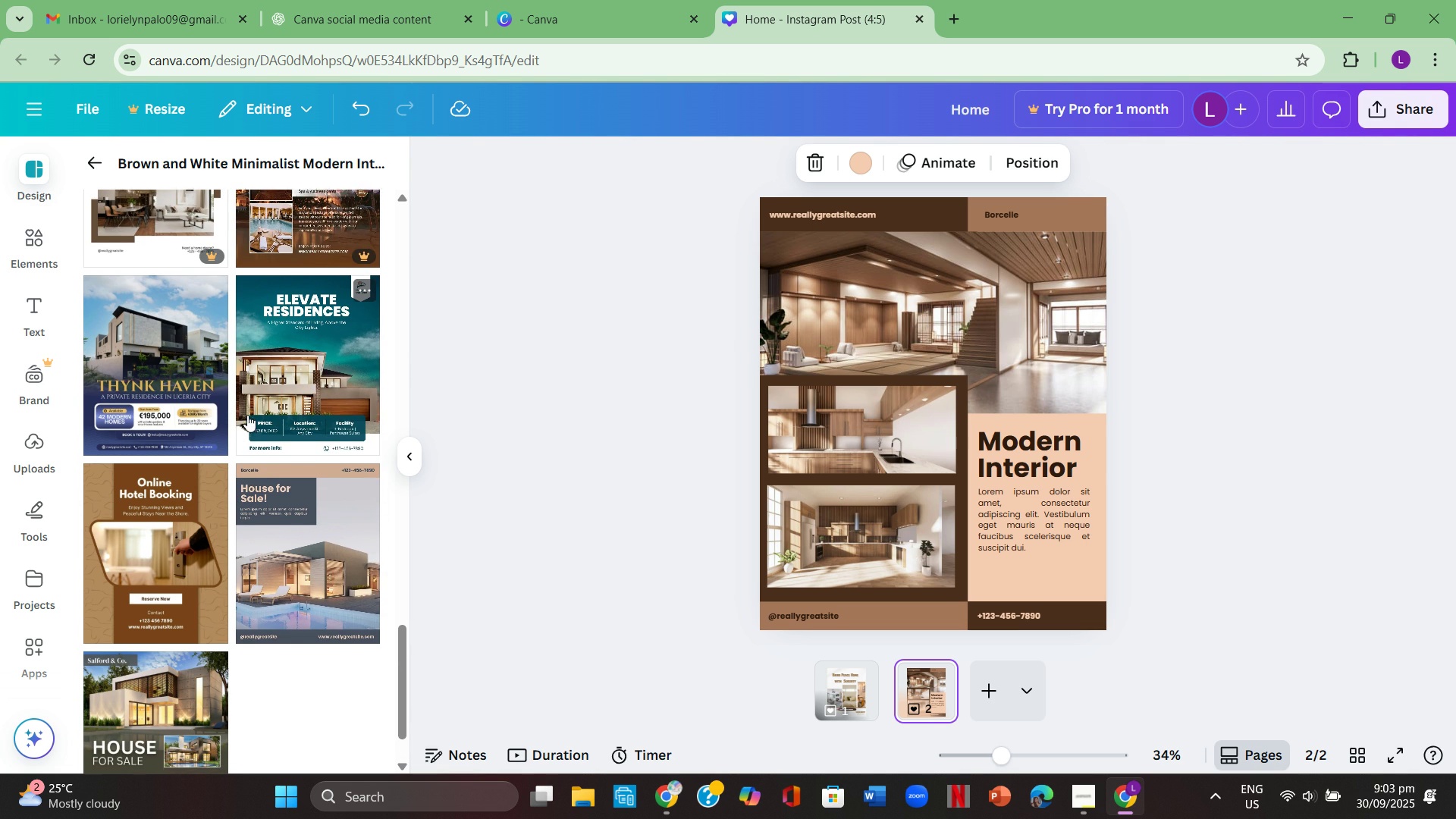 
scroll: coordinate [247, 415], scroll_direction: down, amount: 2.0
 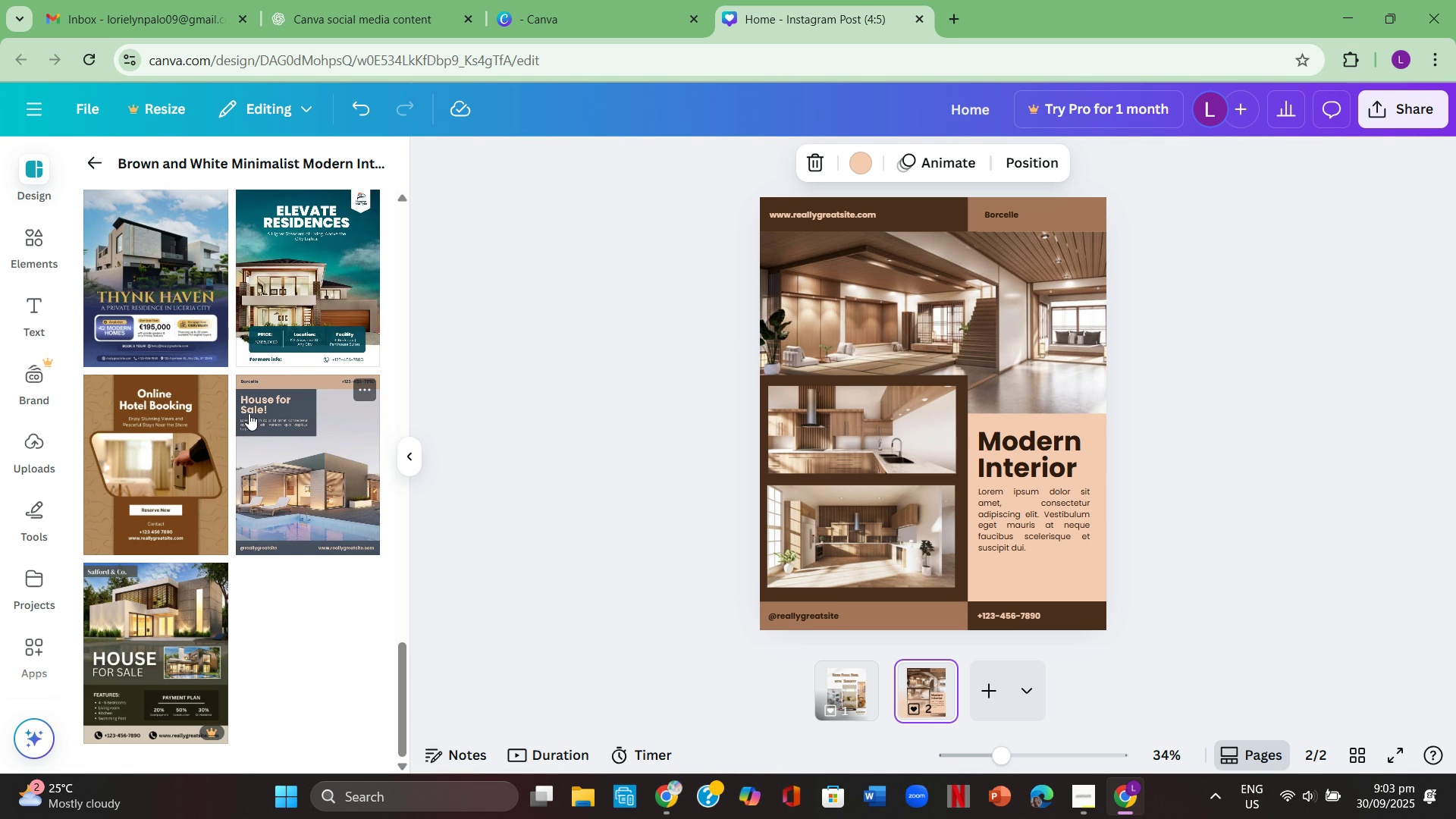 
scroll: coordinate [257, 400], scroll_direction: up, amount: 14.0
 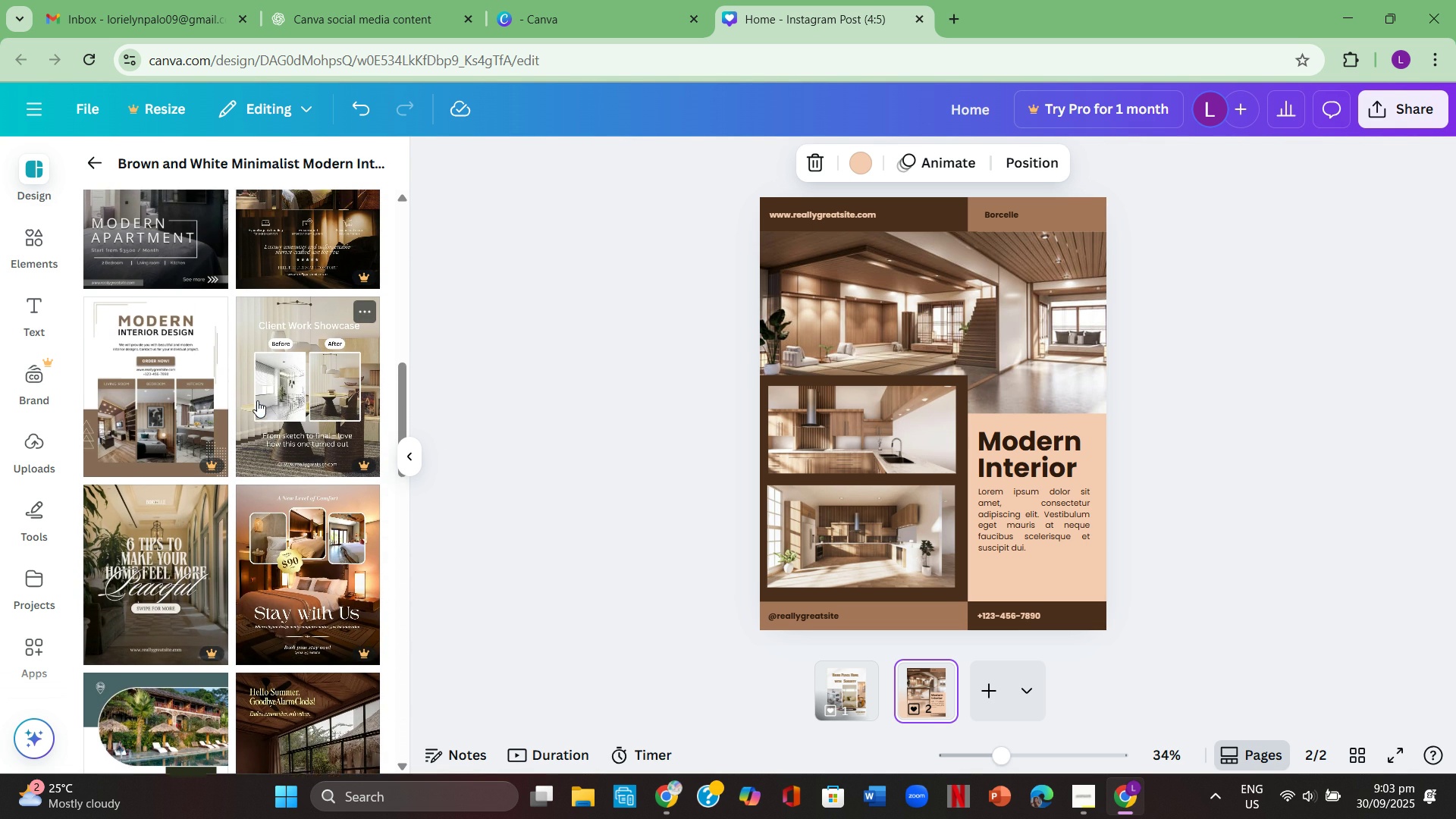 
scroll: coordinate [257, 400], scroll_direction: up, amount: 1.0
 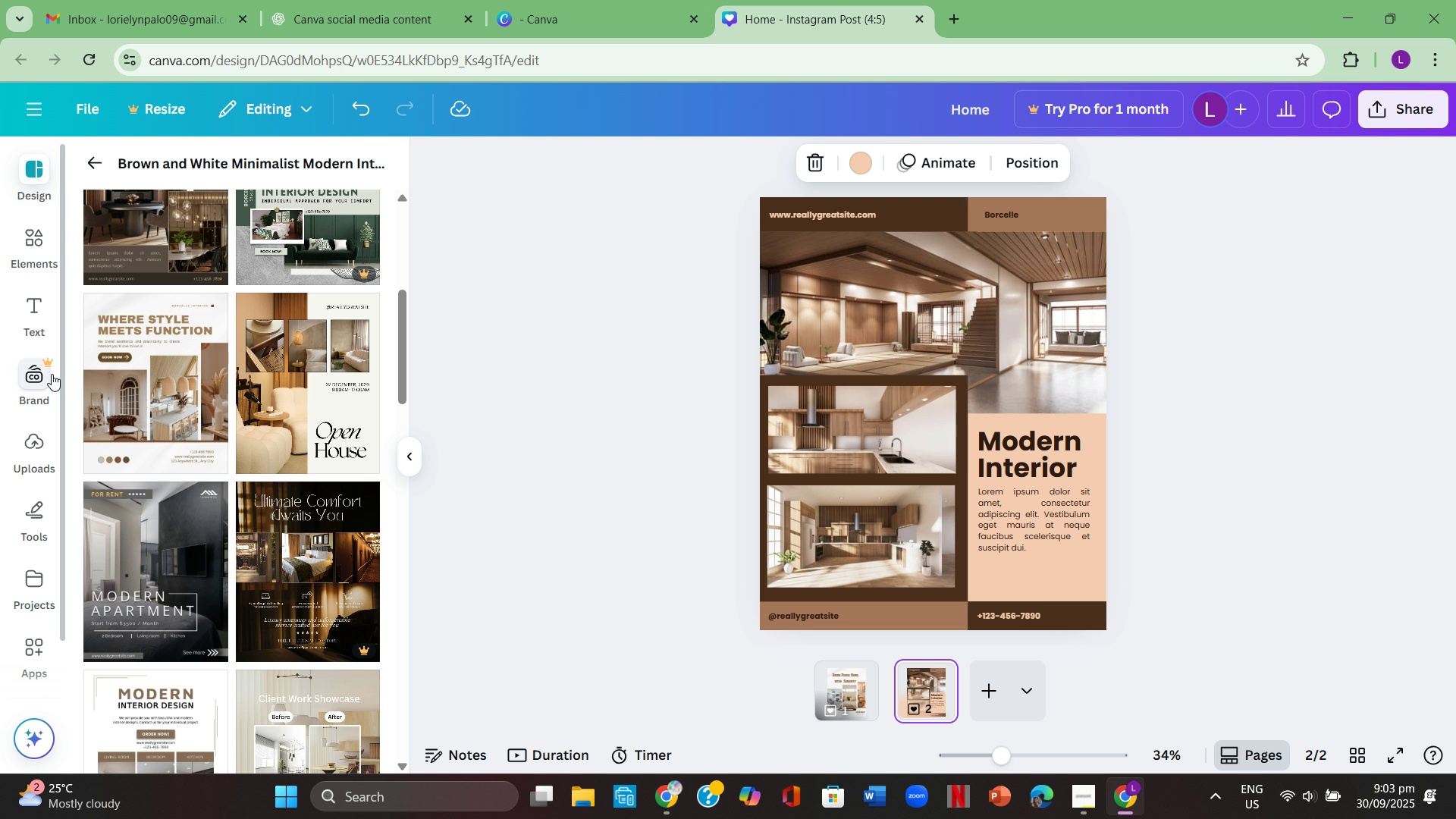 
wait(8.64)
 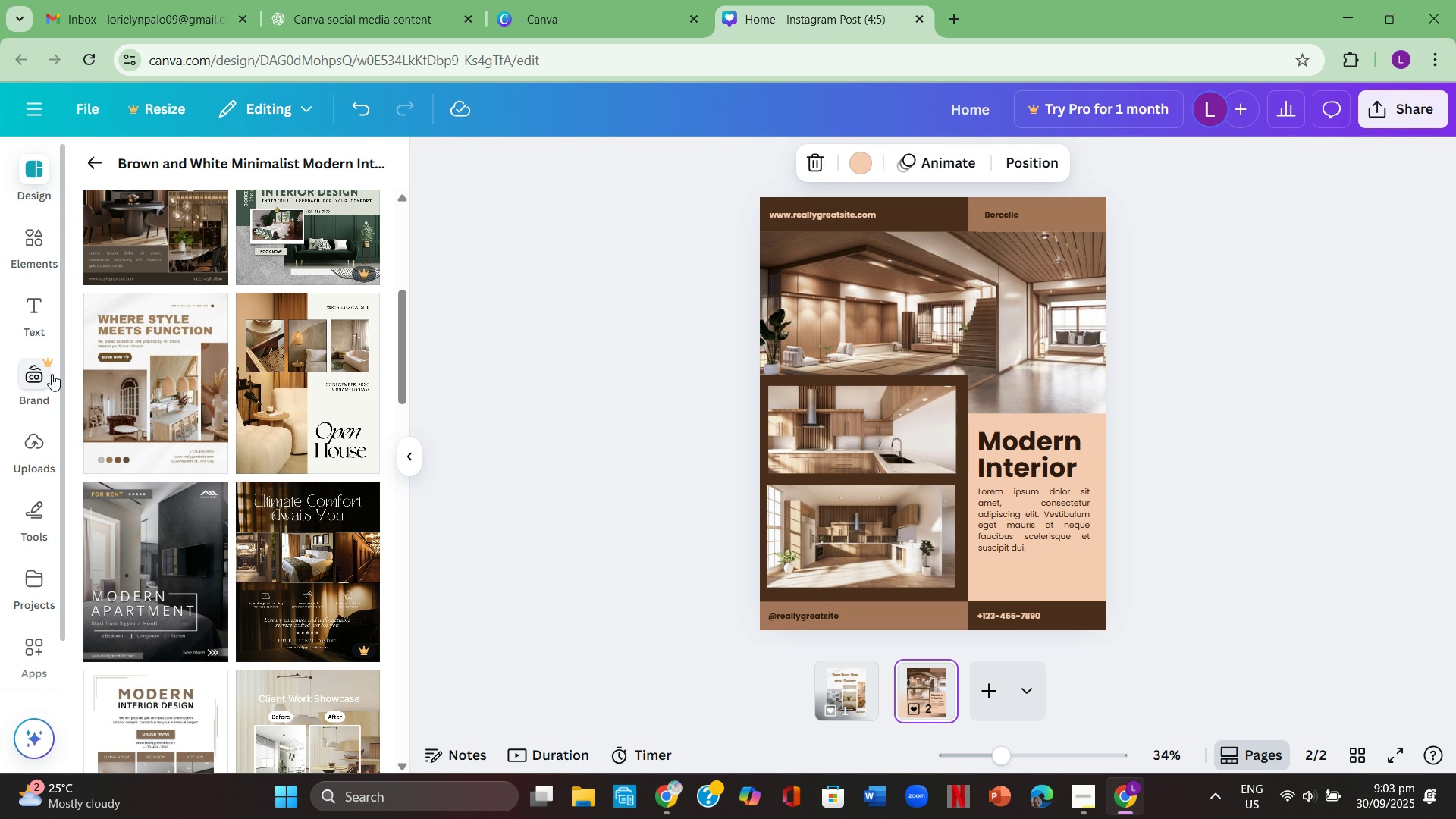 
left_click([852, 677])
 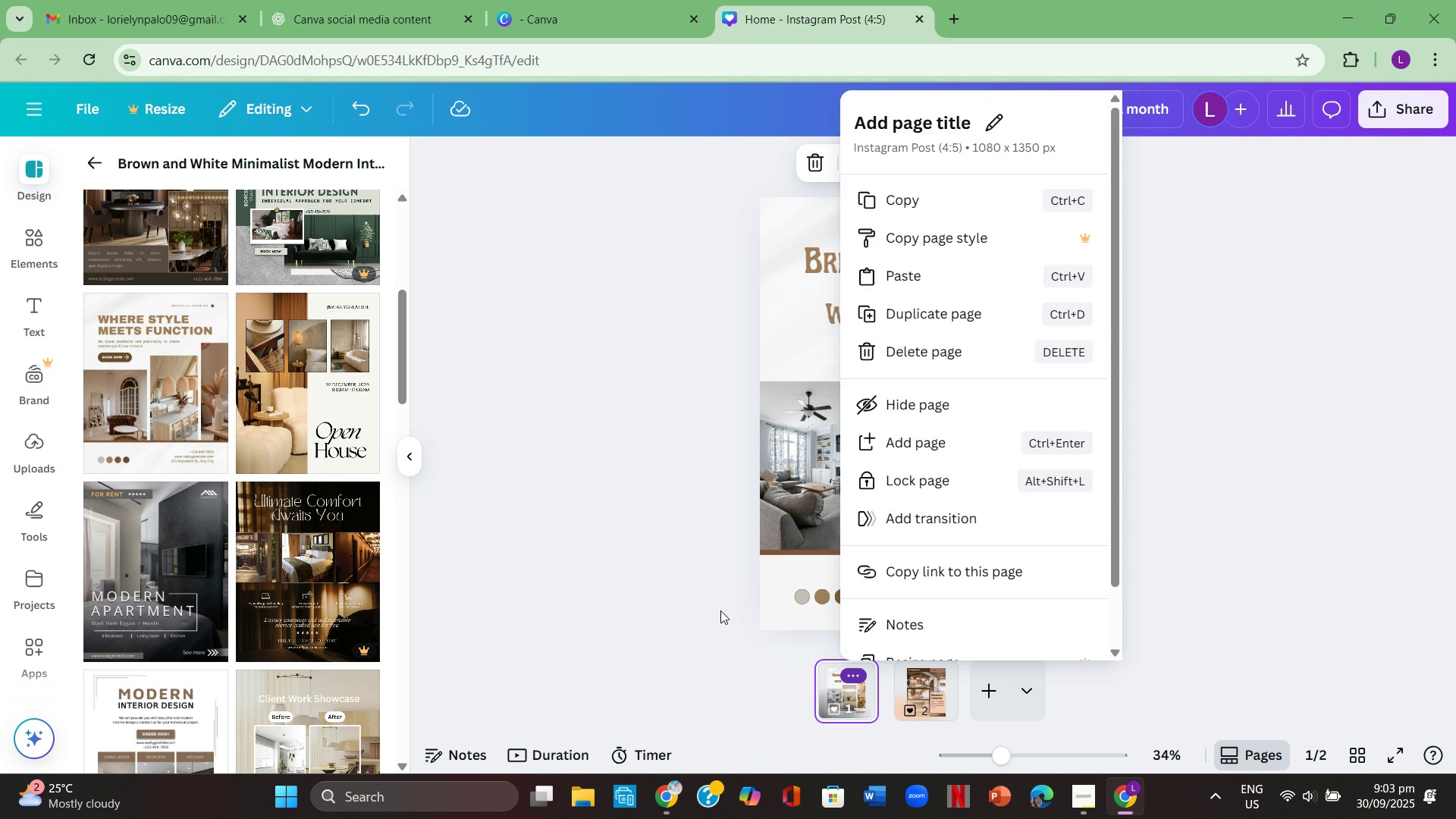 
left_click([689, 597])
 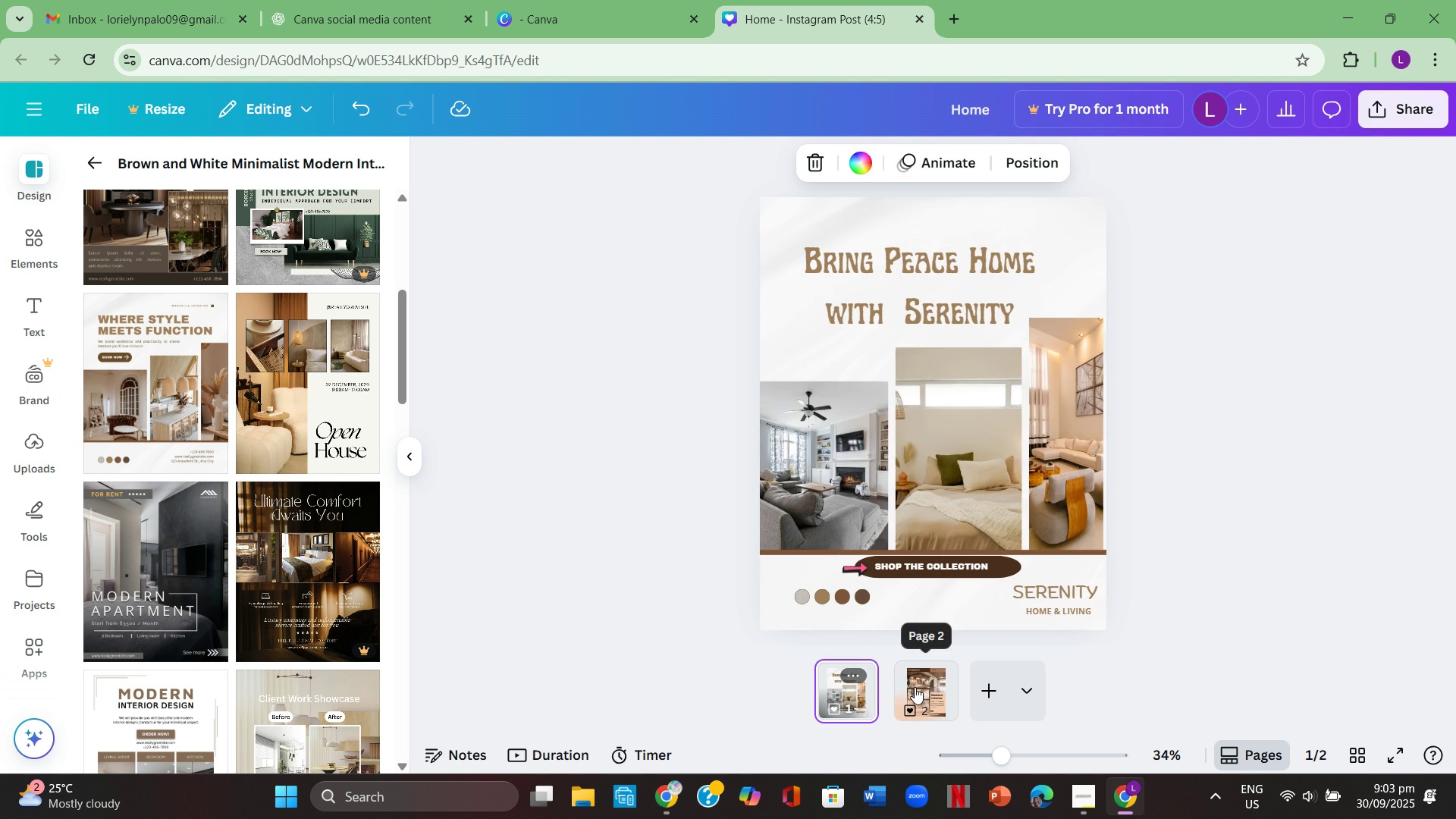 
left_click([917, 686])